 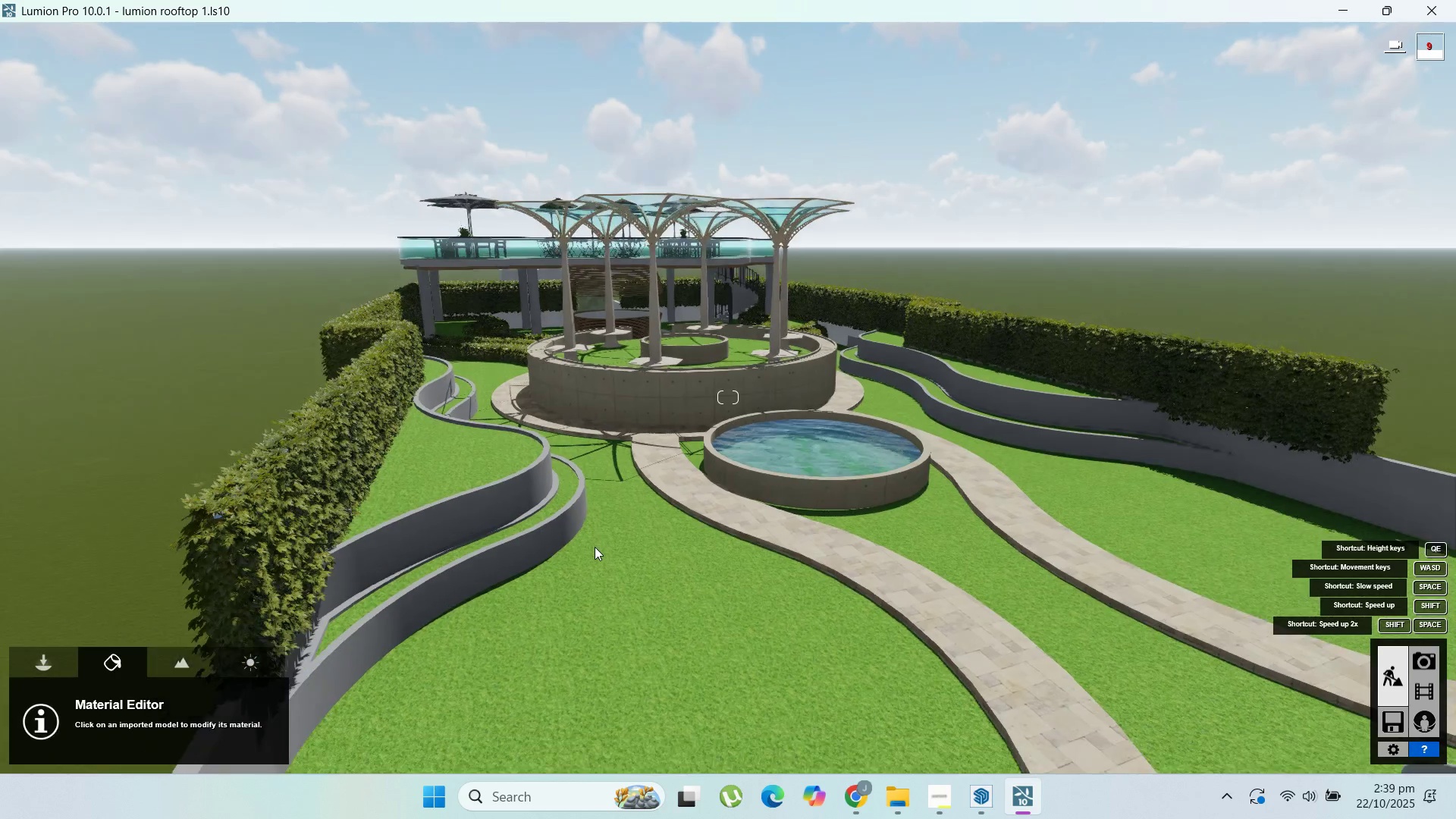 
hold_key(key=D, duration=1.93)
 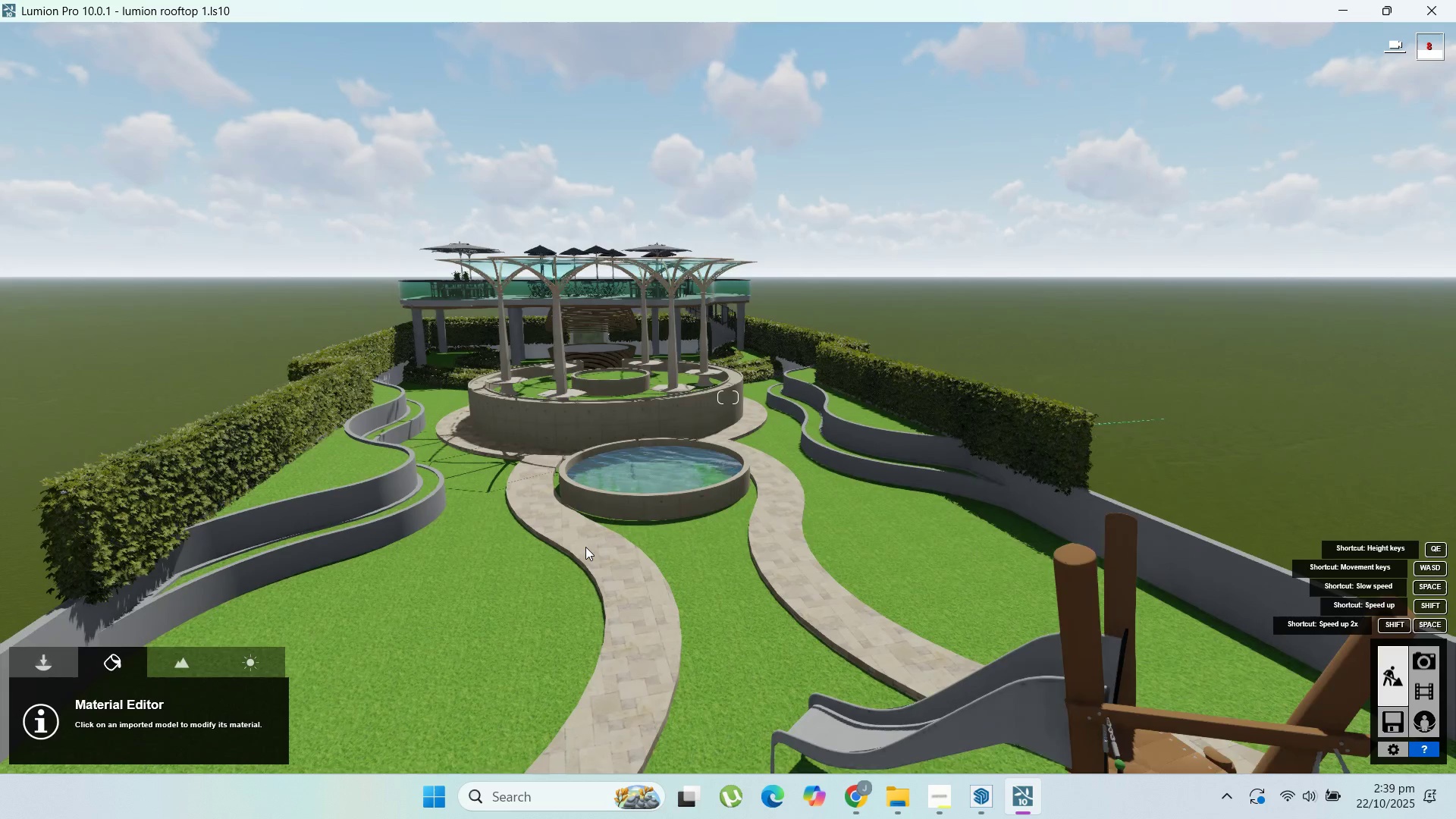 
hold_key(key=W, duration=1.53)
 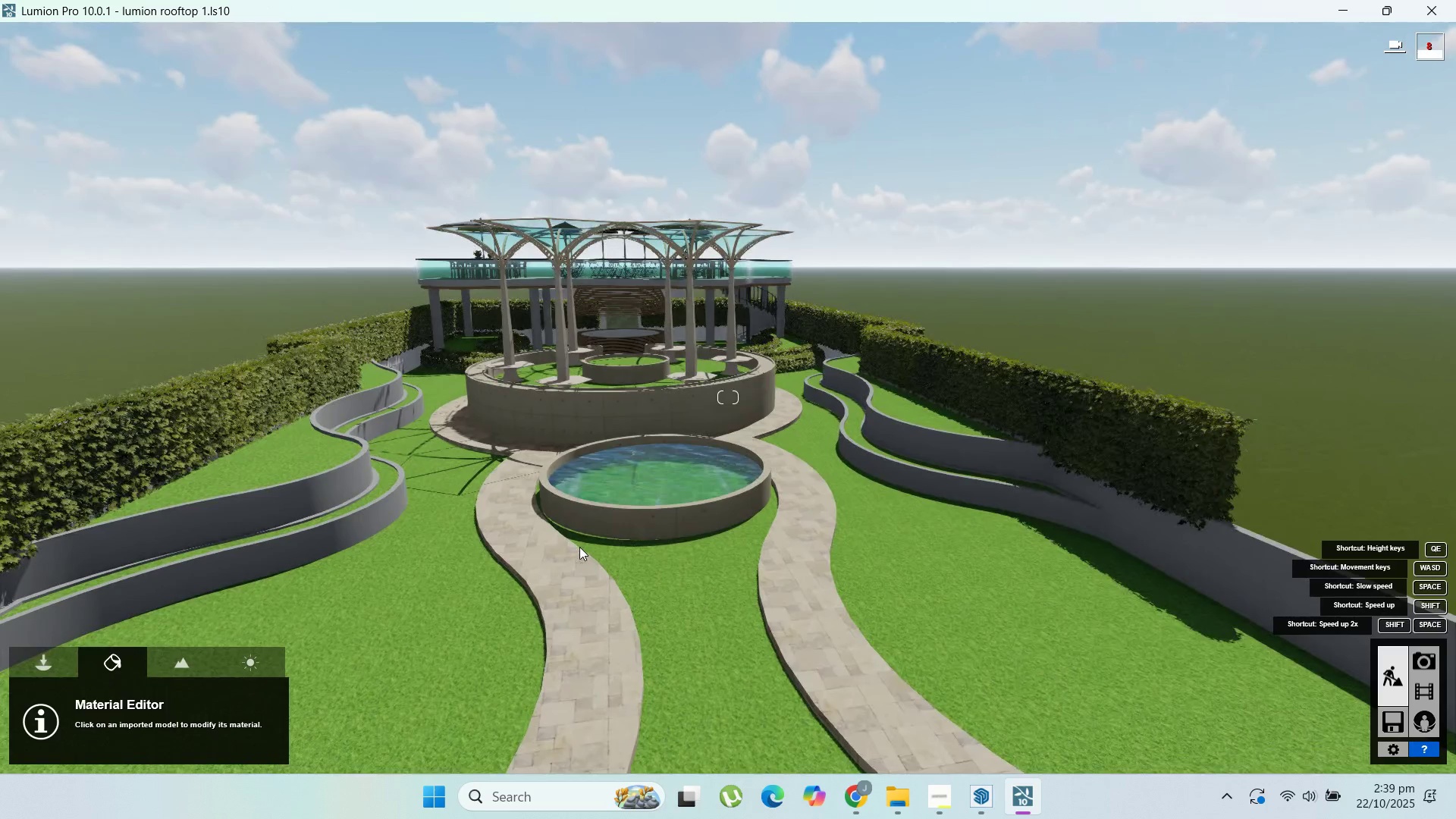 
hold_key(key=W, duration=0.52)
 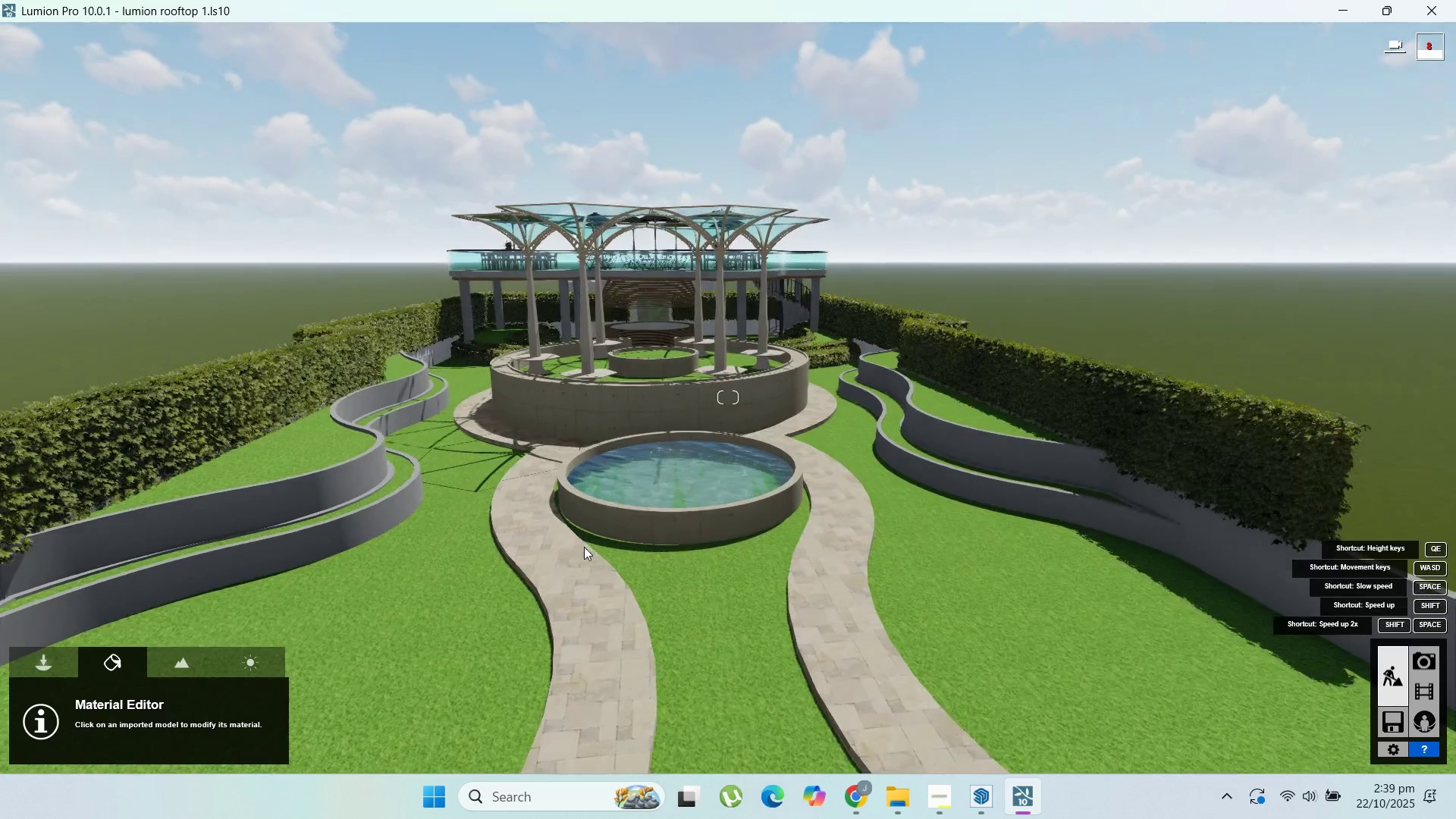 
hold_key(key=S, duration=1.14)
 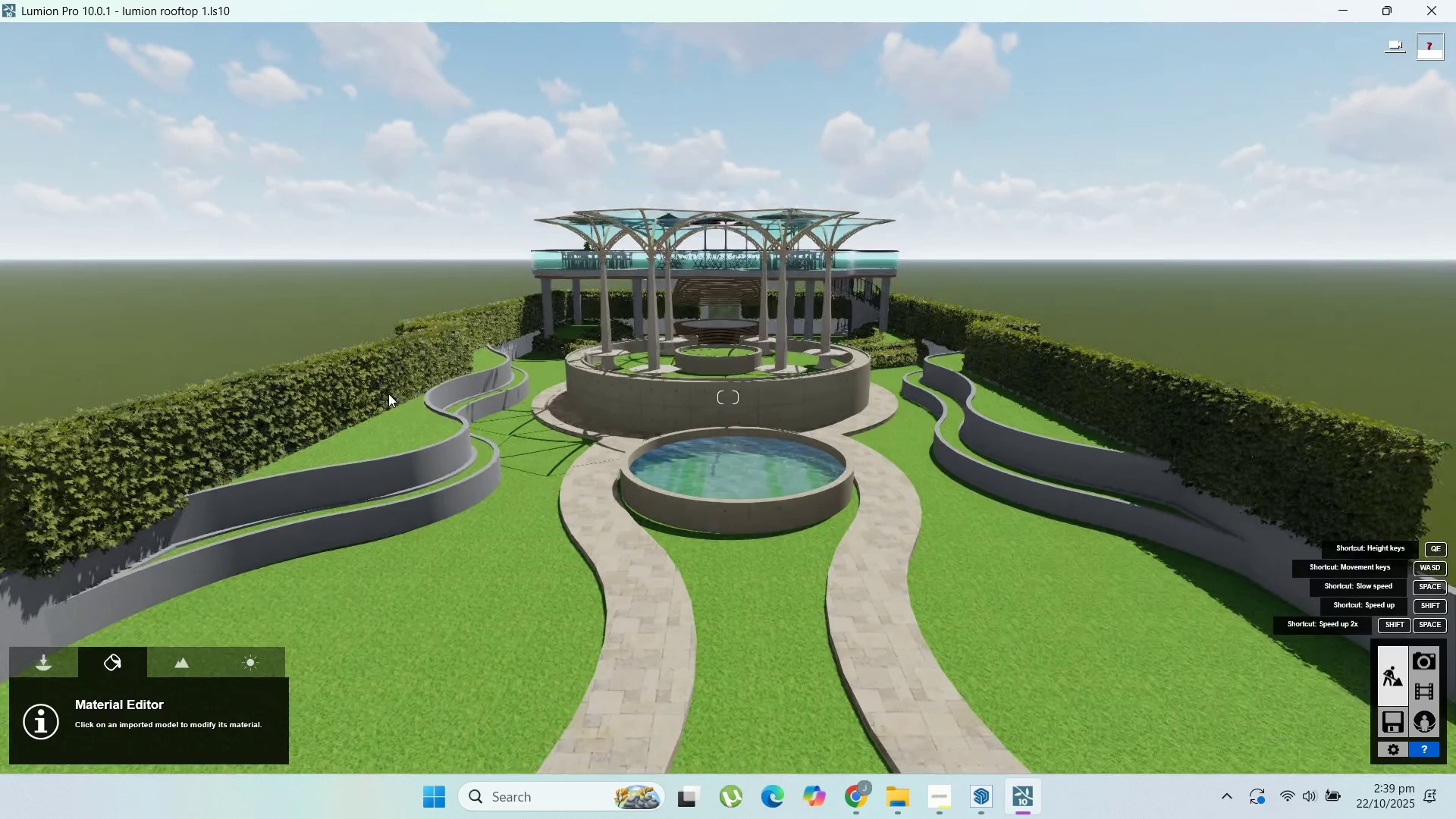 
right_click([585, 547])
 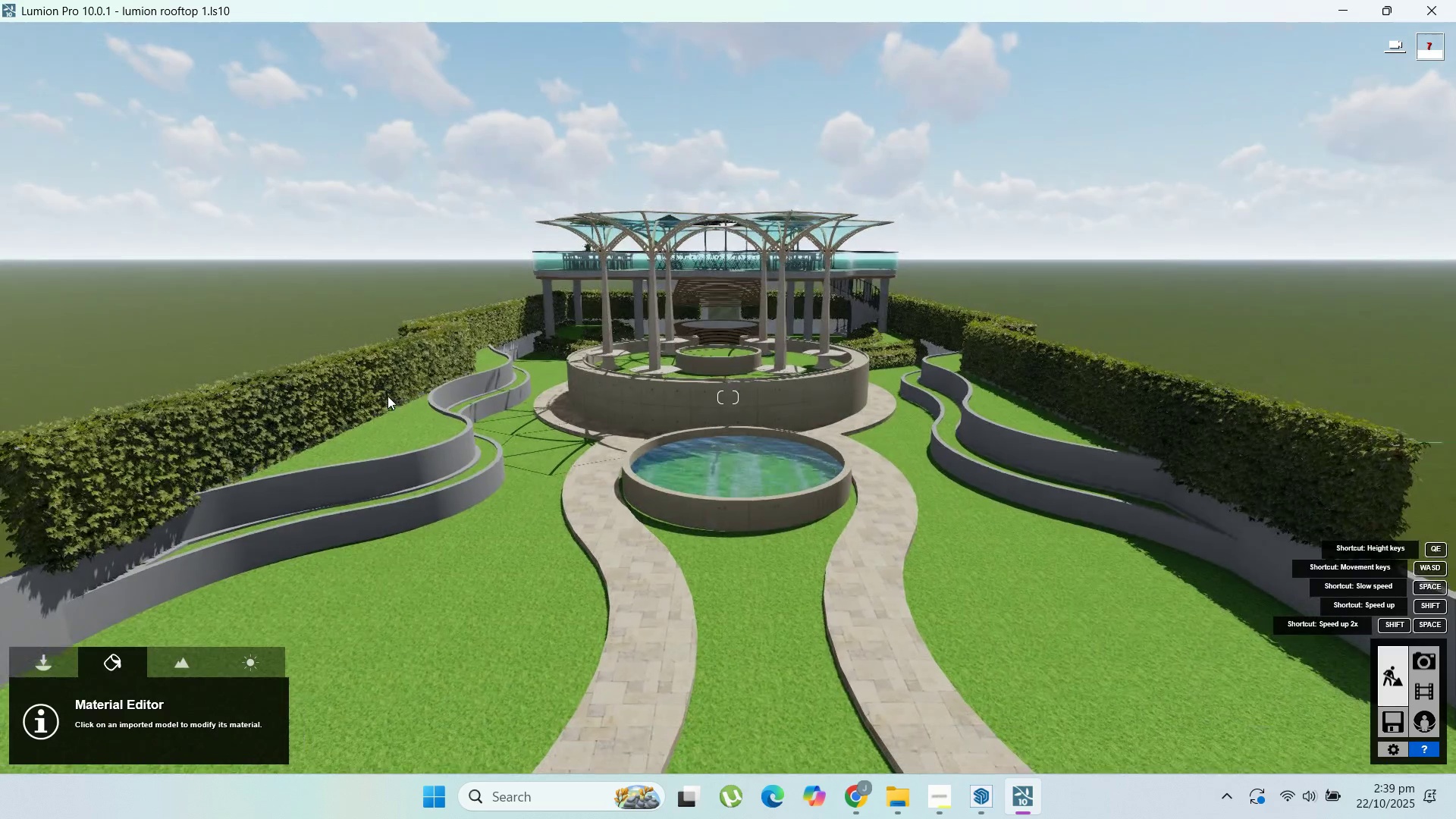 
hold_key(key=W, duration=0.52)
 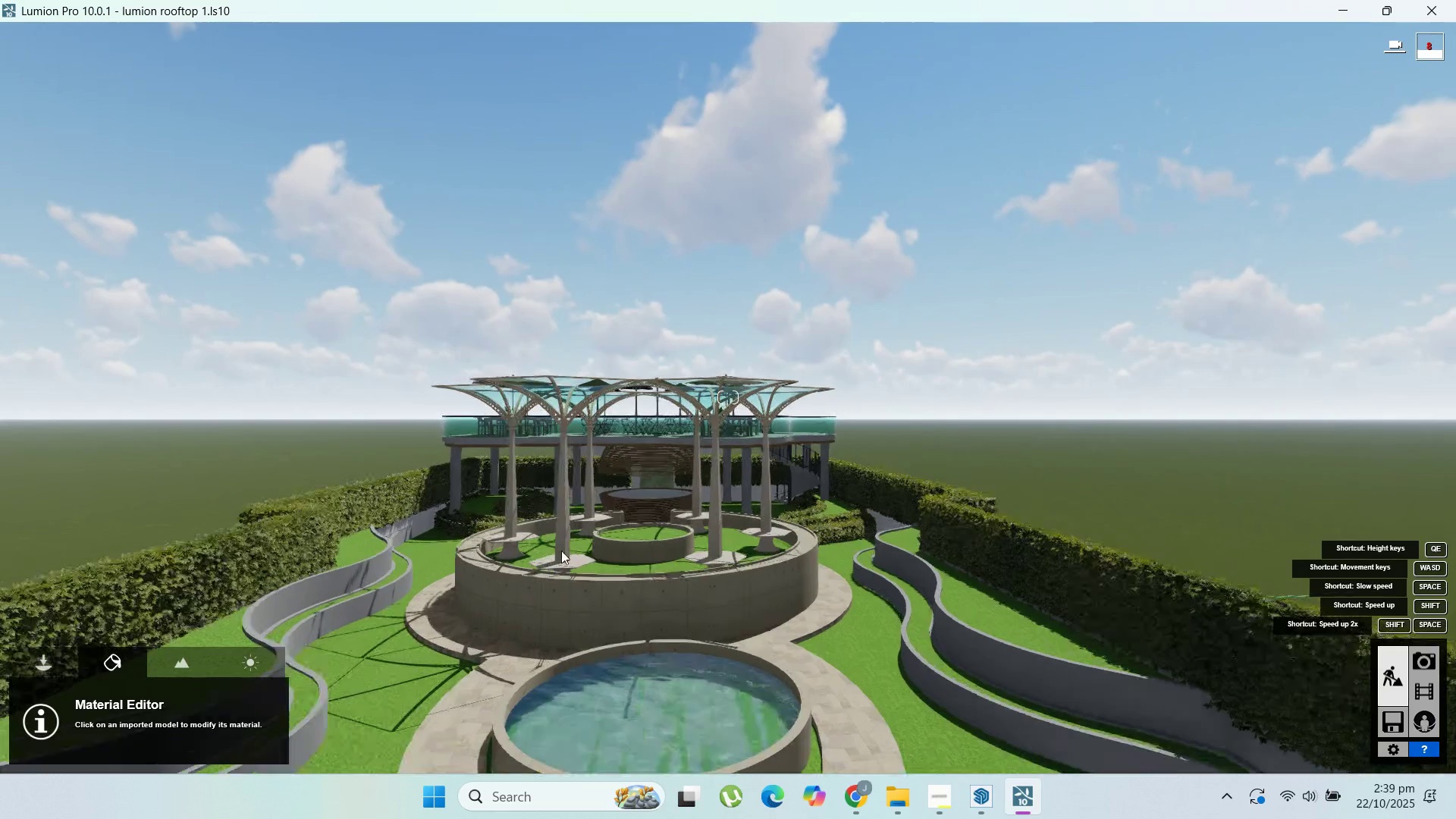 
right_click([387, 403])
 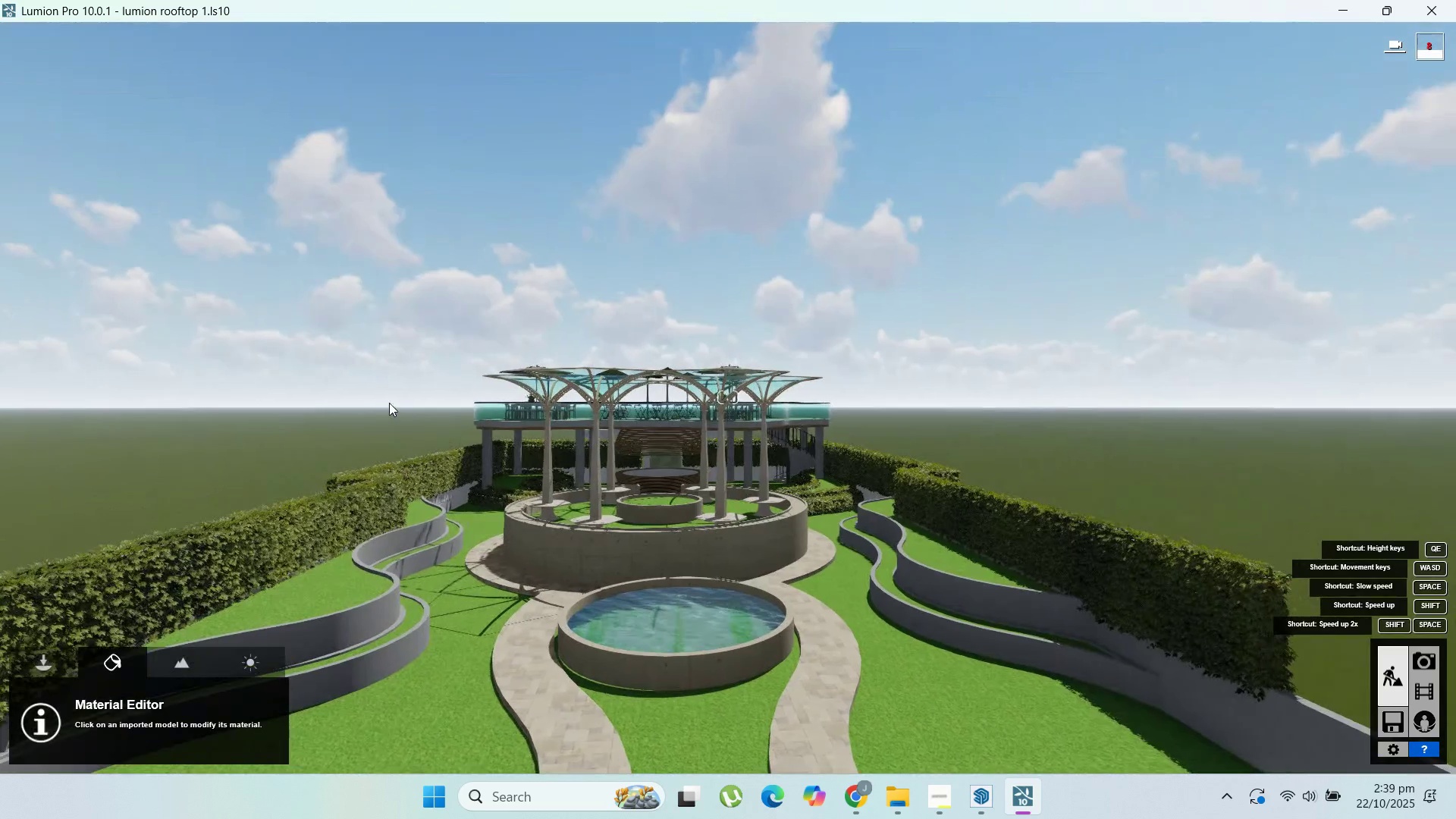 
scroll: coordinate [542, 541], scroll_direction: up, amount: 6.0
 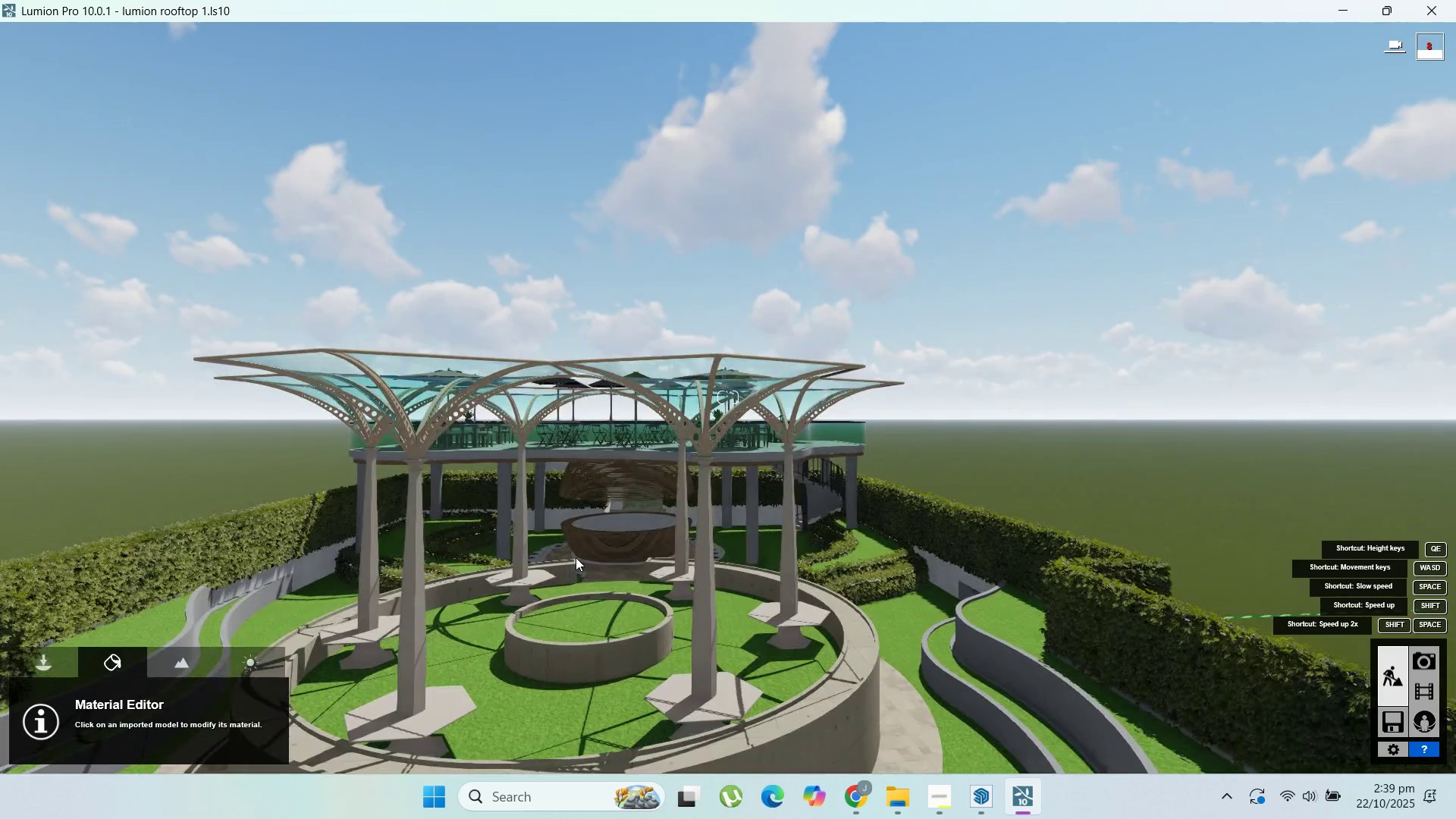 
hold_key(key=D, duration=1.5)
 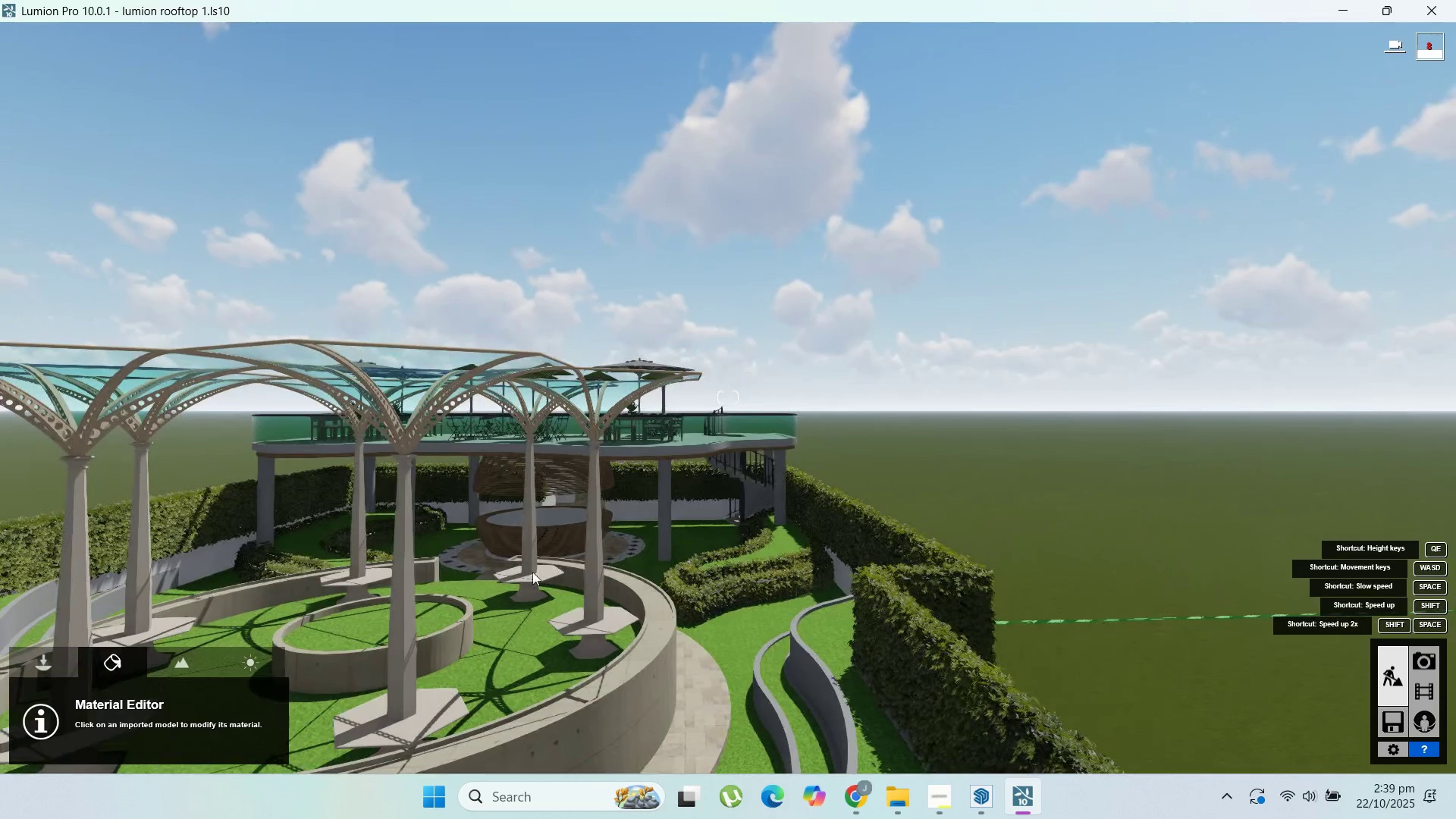 
hold_key(key=D, duration=0.65)
 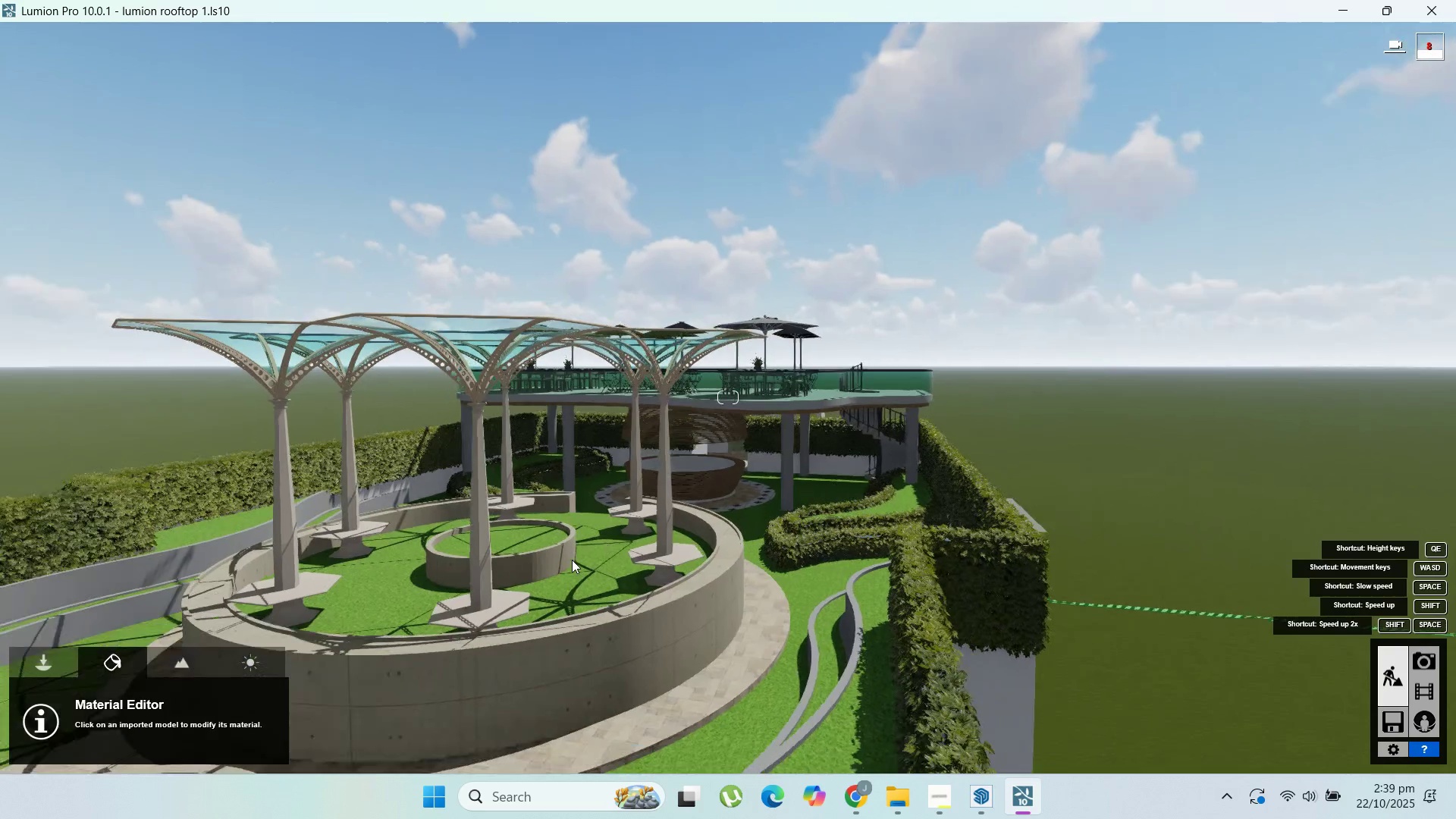 
hold_key(key=S, duration=1.5)
 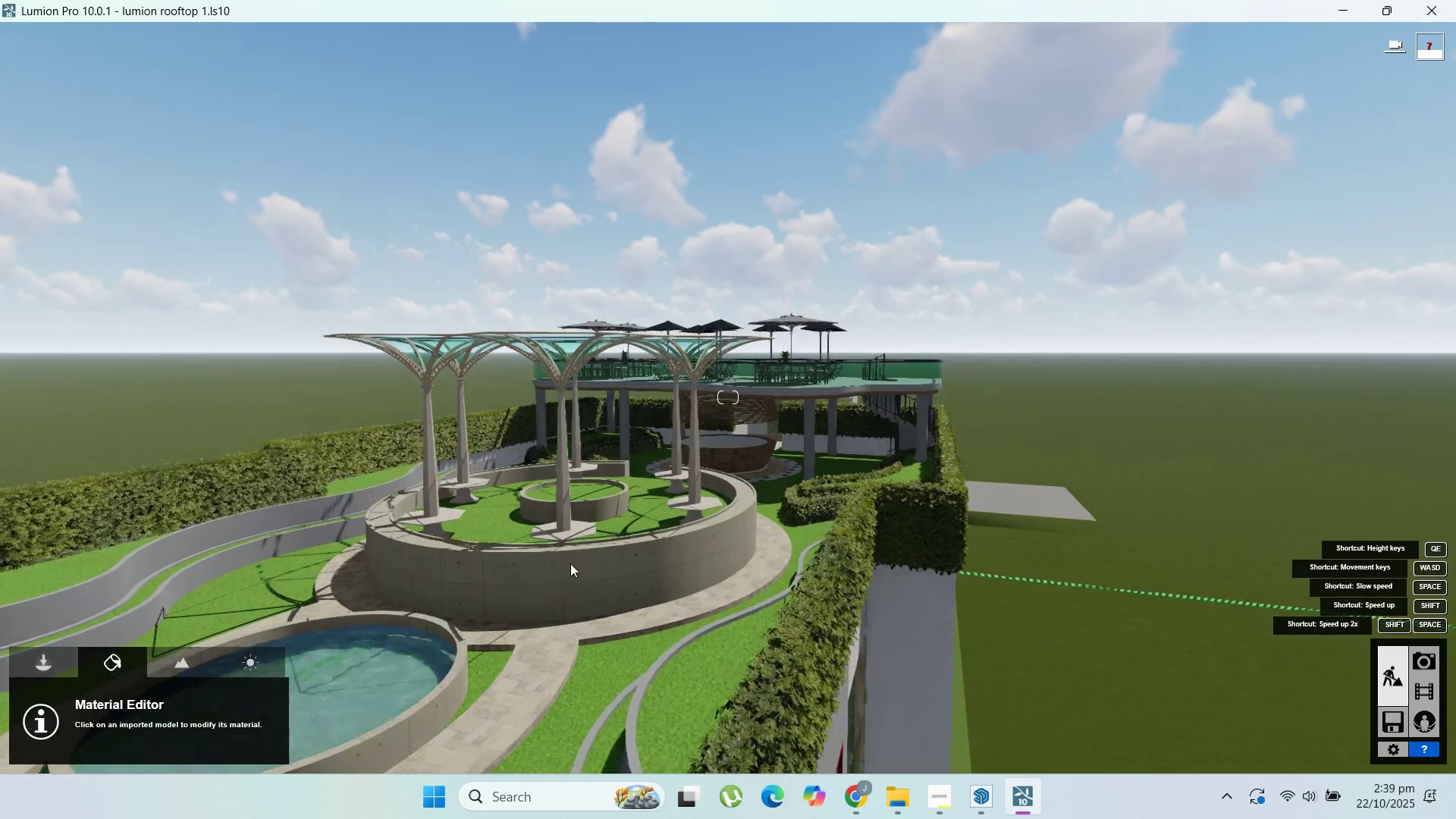 
hold_key(key=S, duration=1.51)
 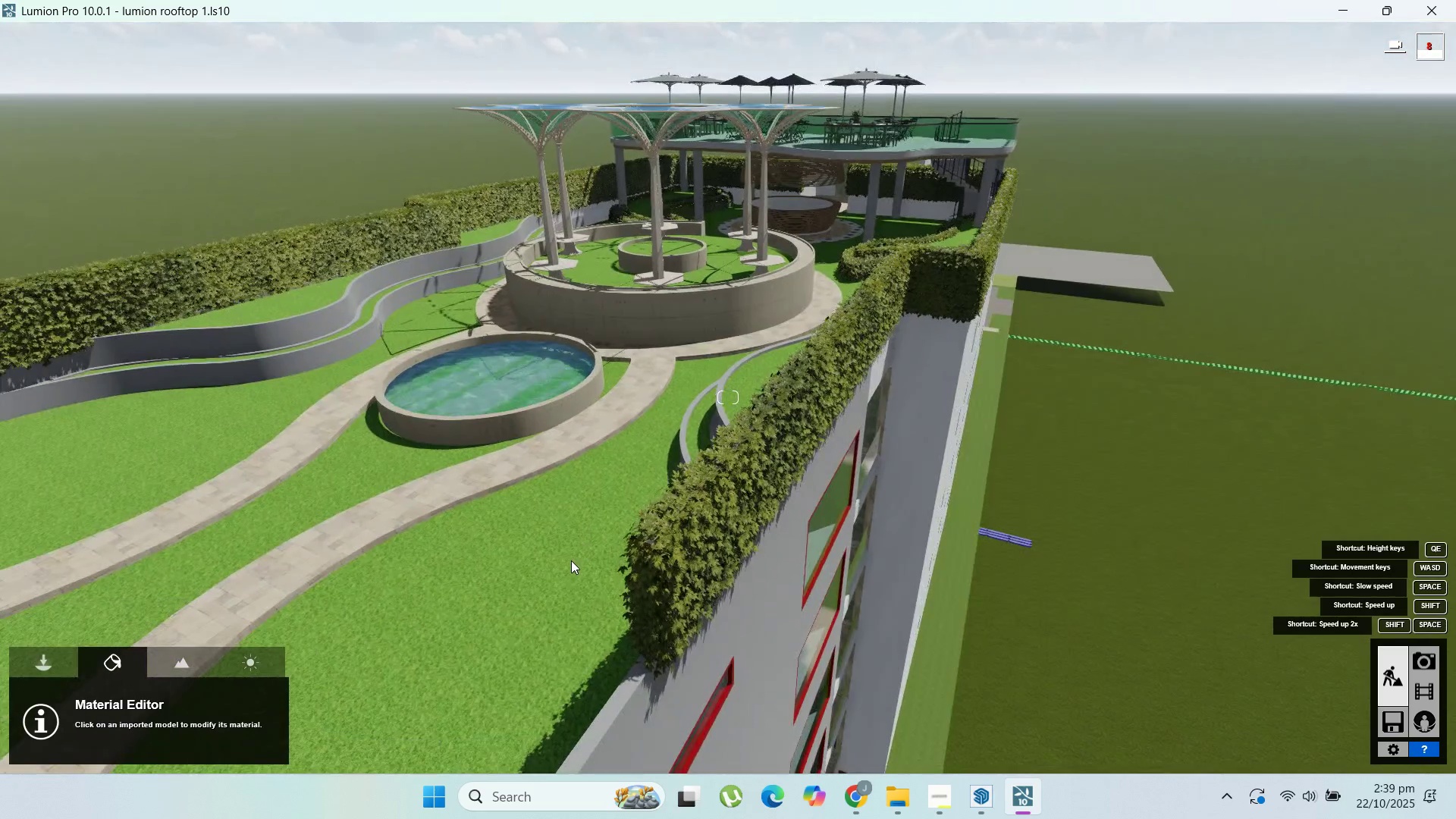 
type(sssssss)
 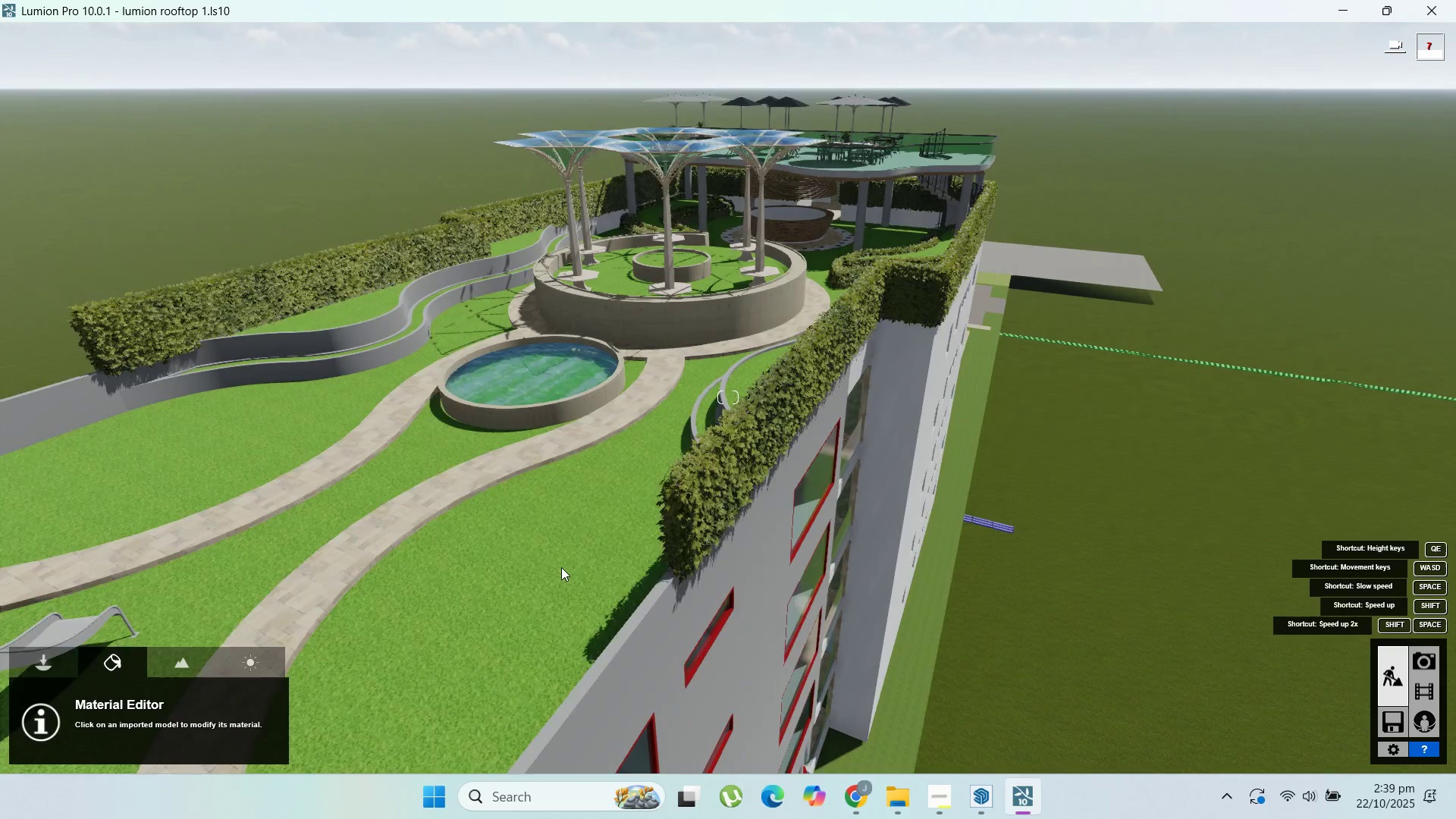 
scroll: coordinate [561, 568], scroll_direction: down, amount: 10.0
 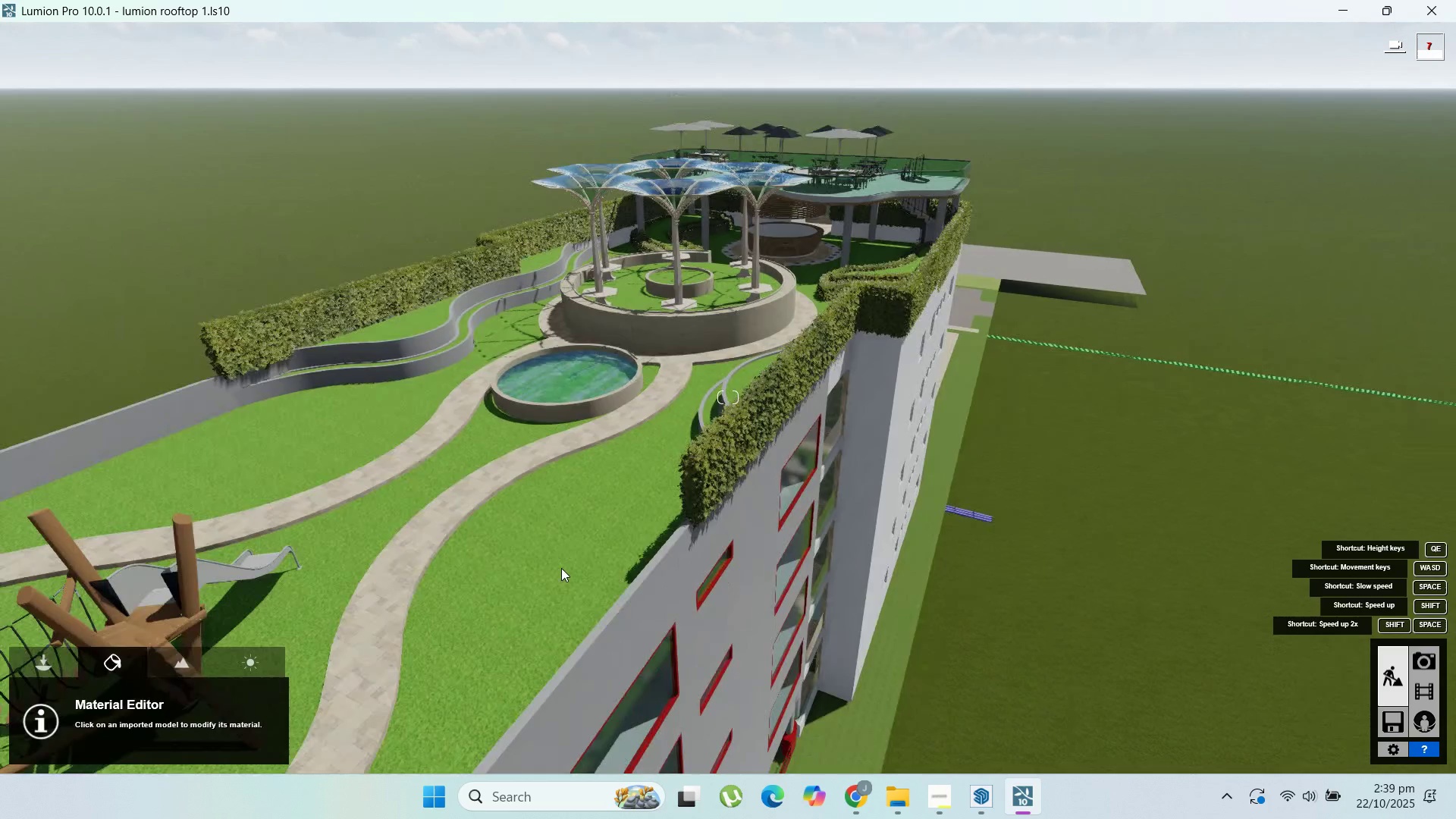 
hold_key(key=A, duration=0.37)
 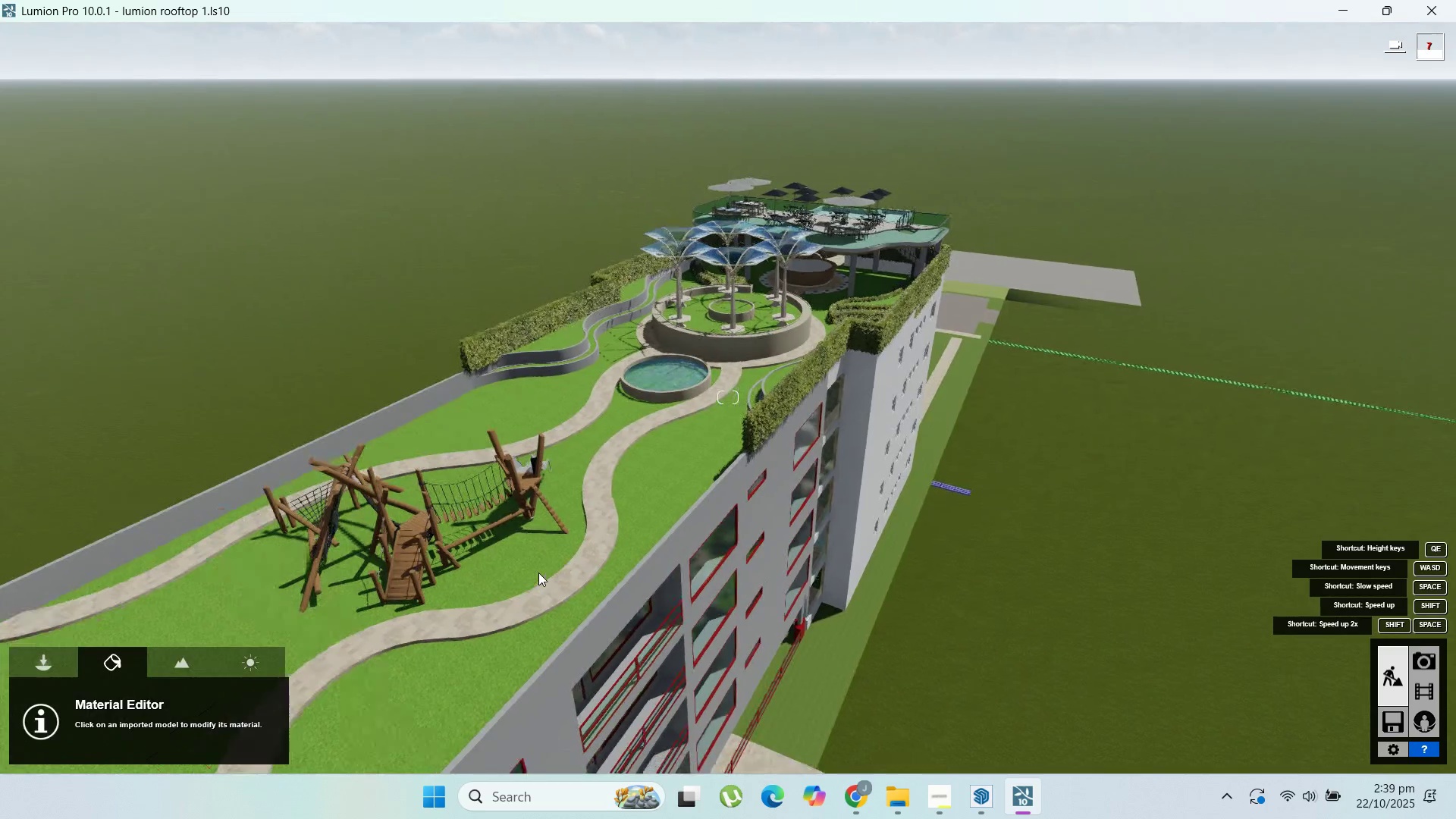 
hold_key(key=W, duration=1.5)
 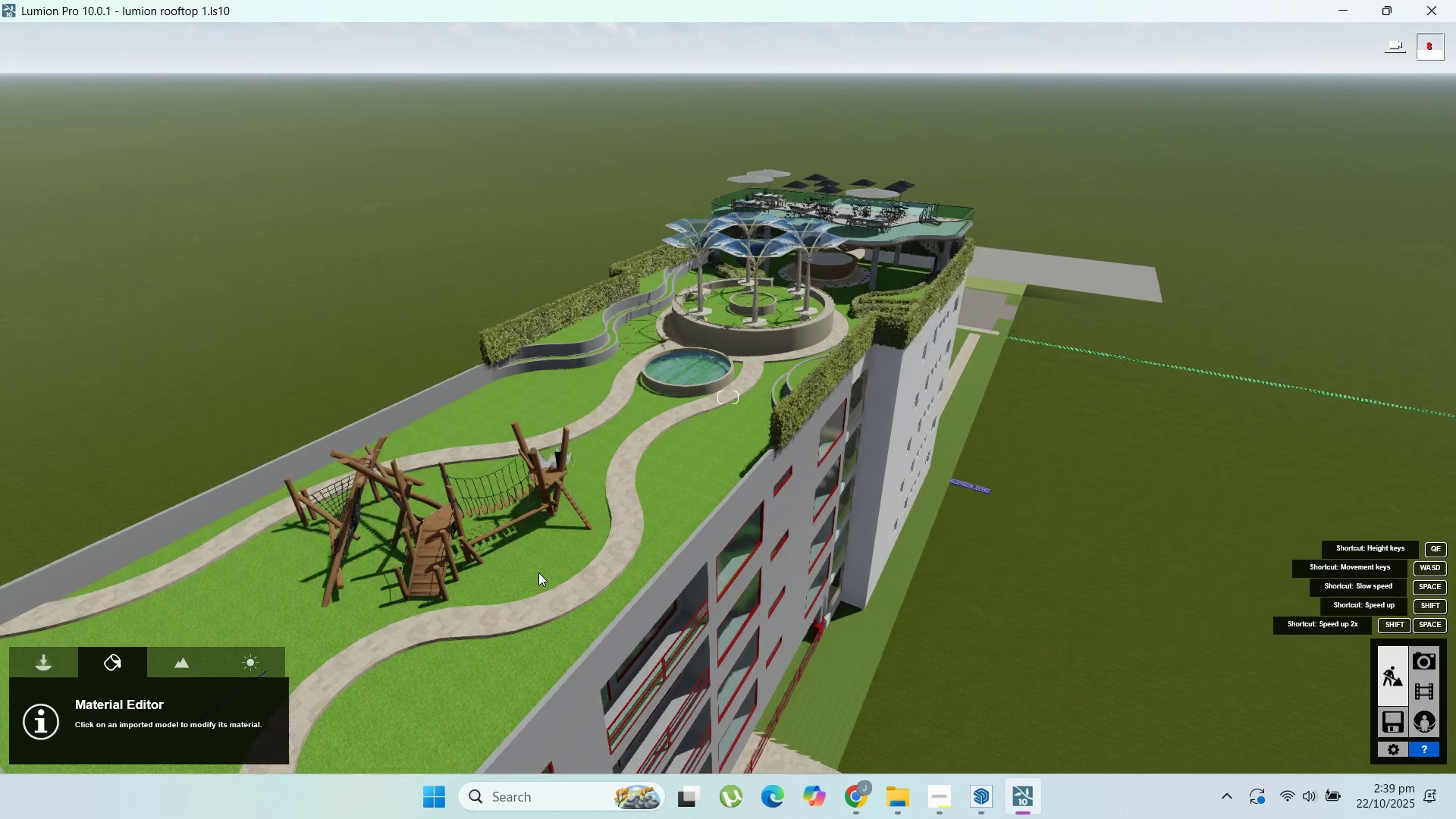 
hold_key(key=W, duration=1.51)
 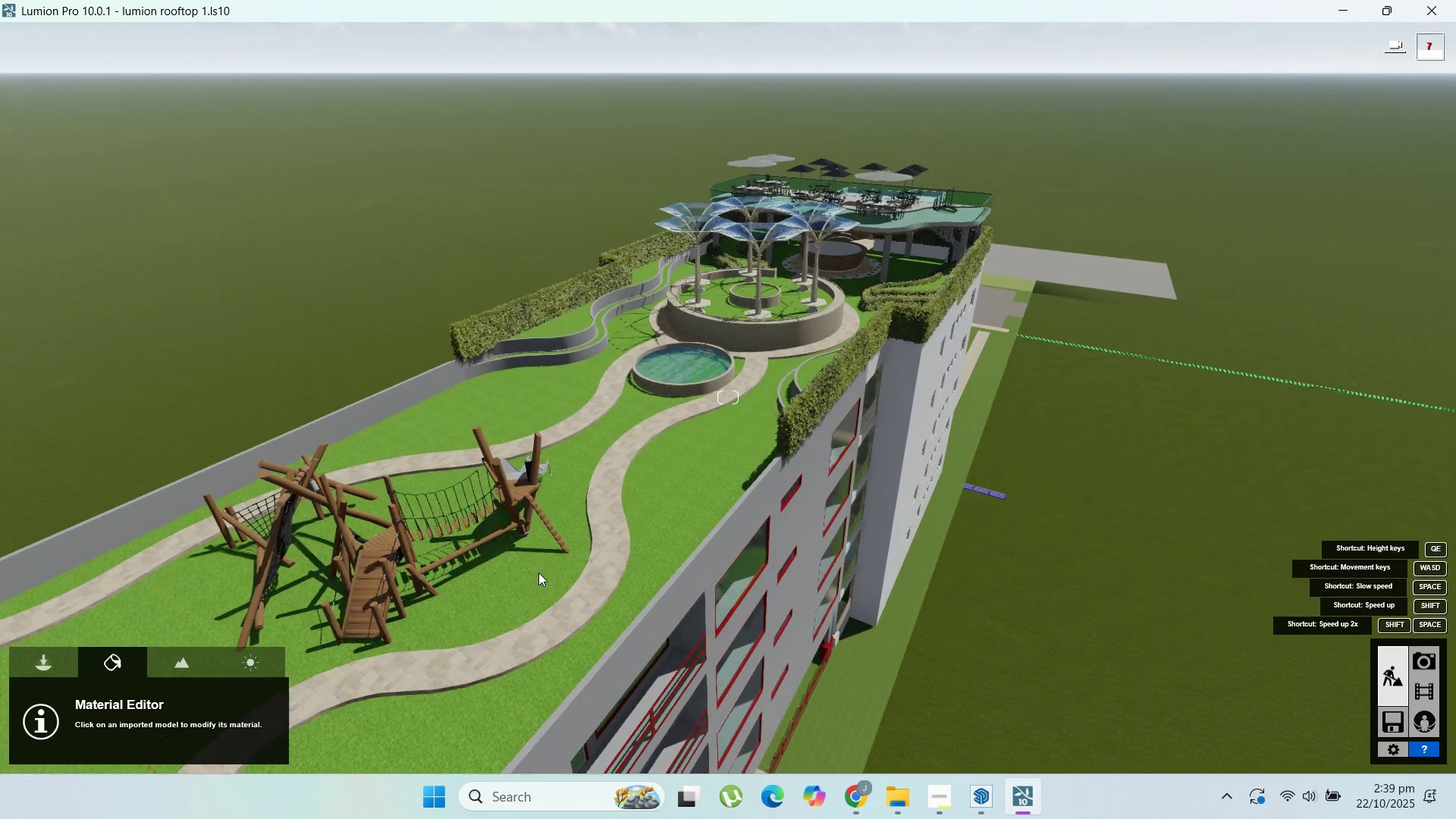 
type(wwwwwwww)
 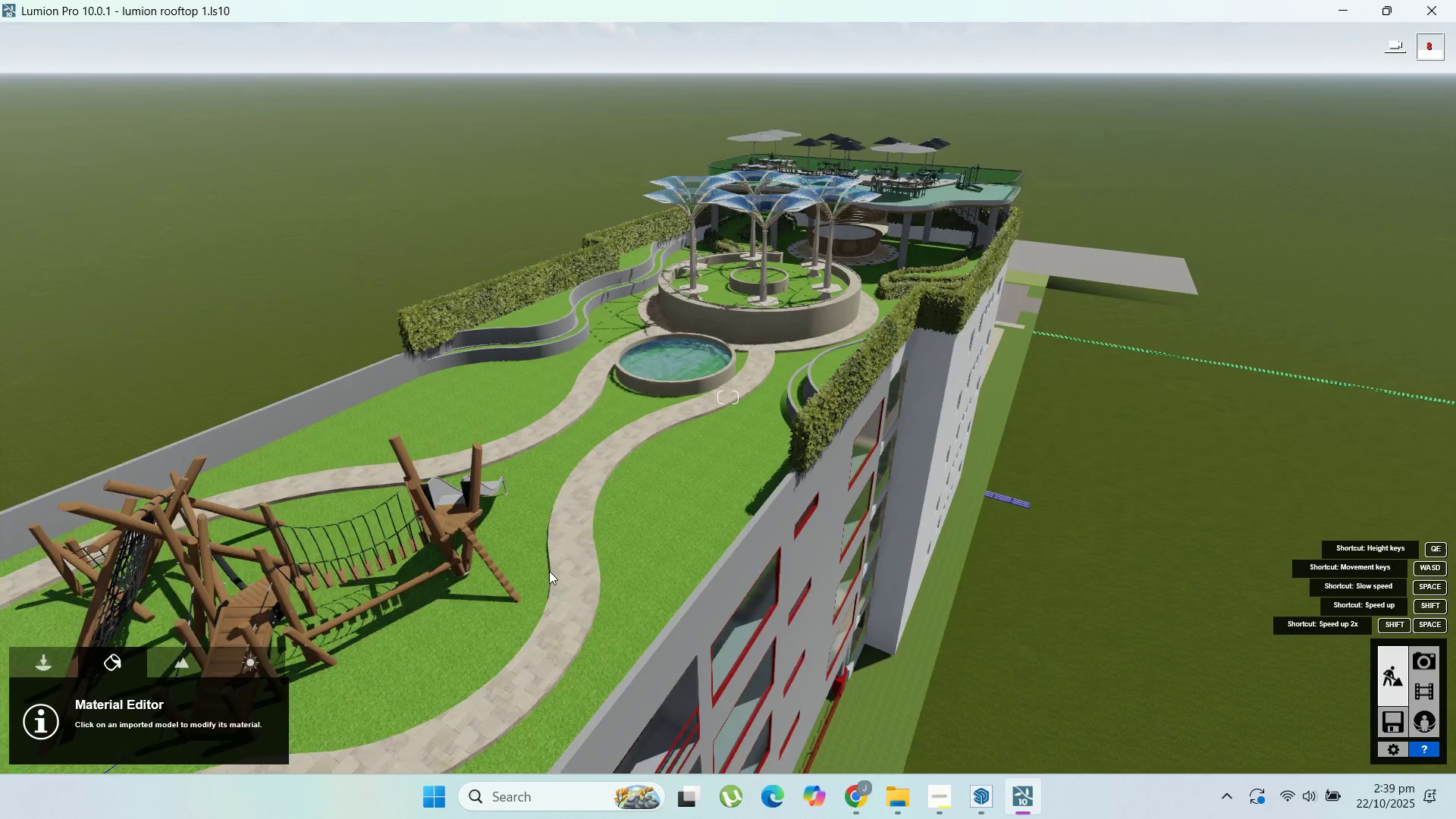 
scroll: coordinate [541, 573], scroll_direction: up, amount: 2.0
 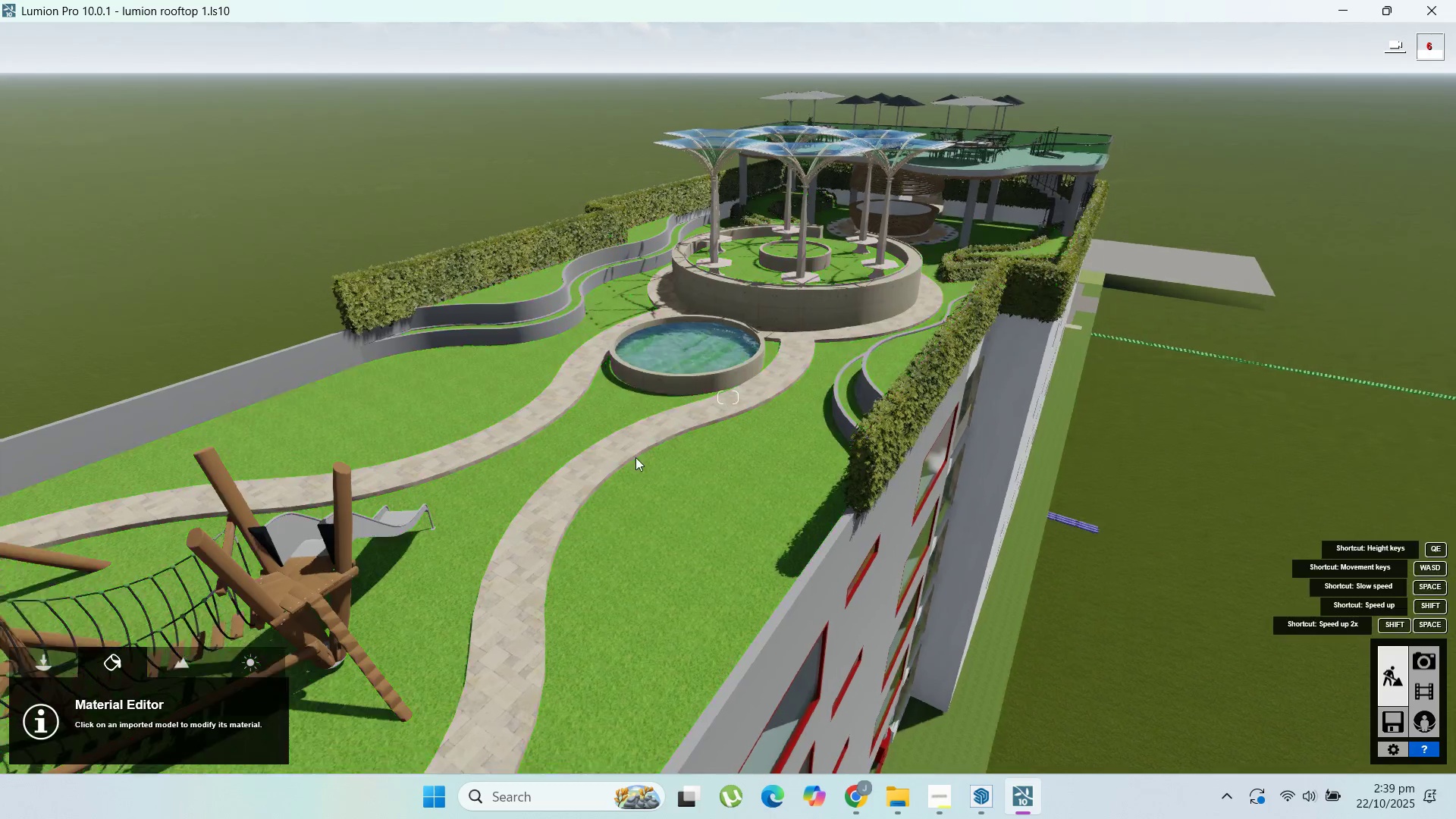 
wait(5.93)
 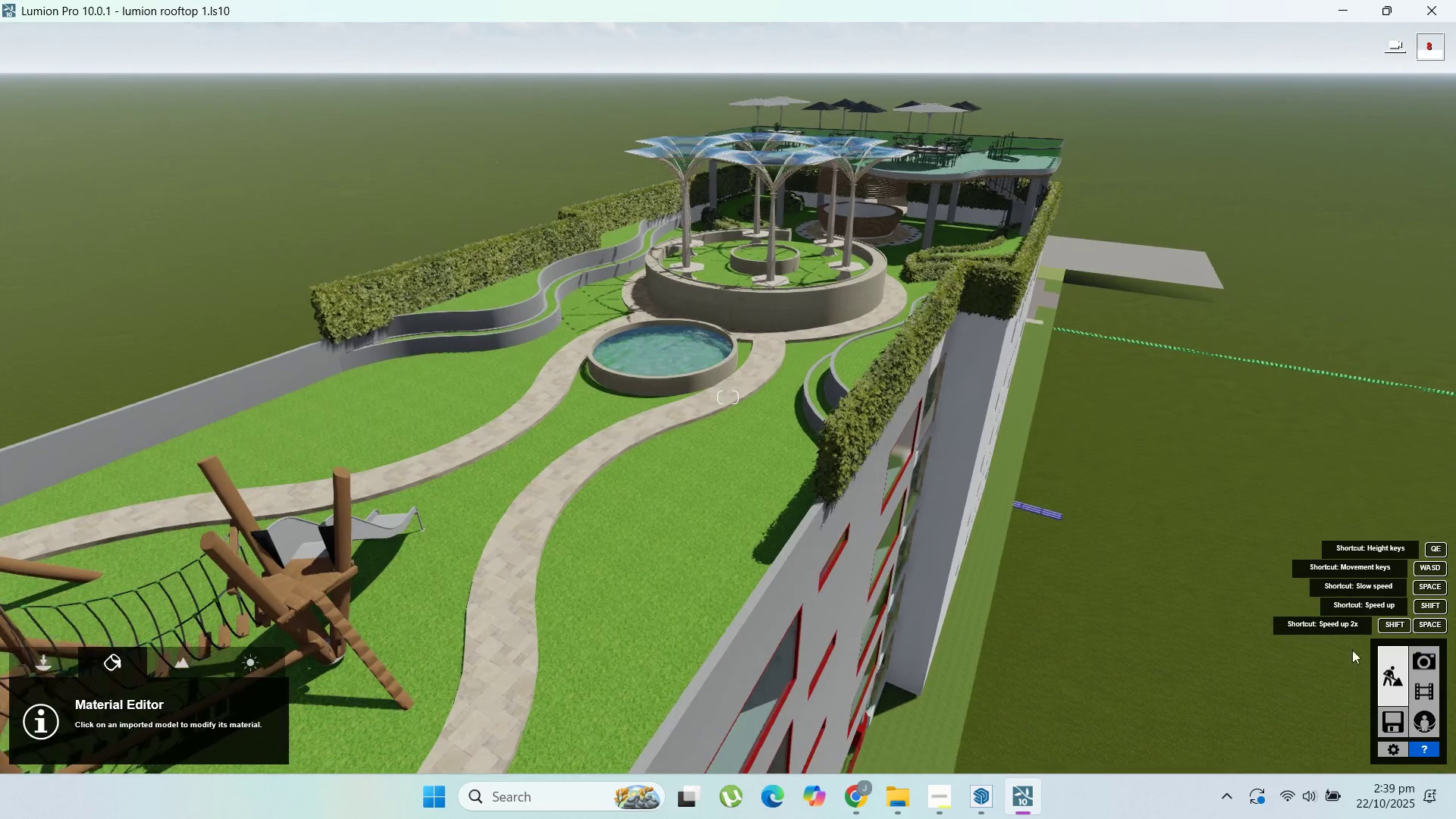 
left_click([27, 663])
 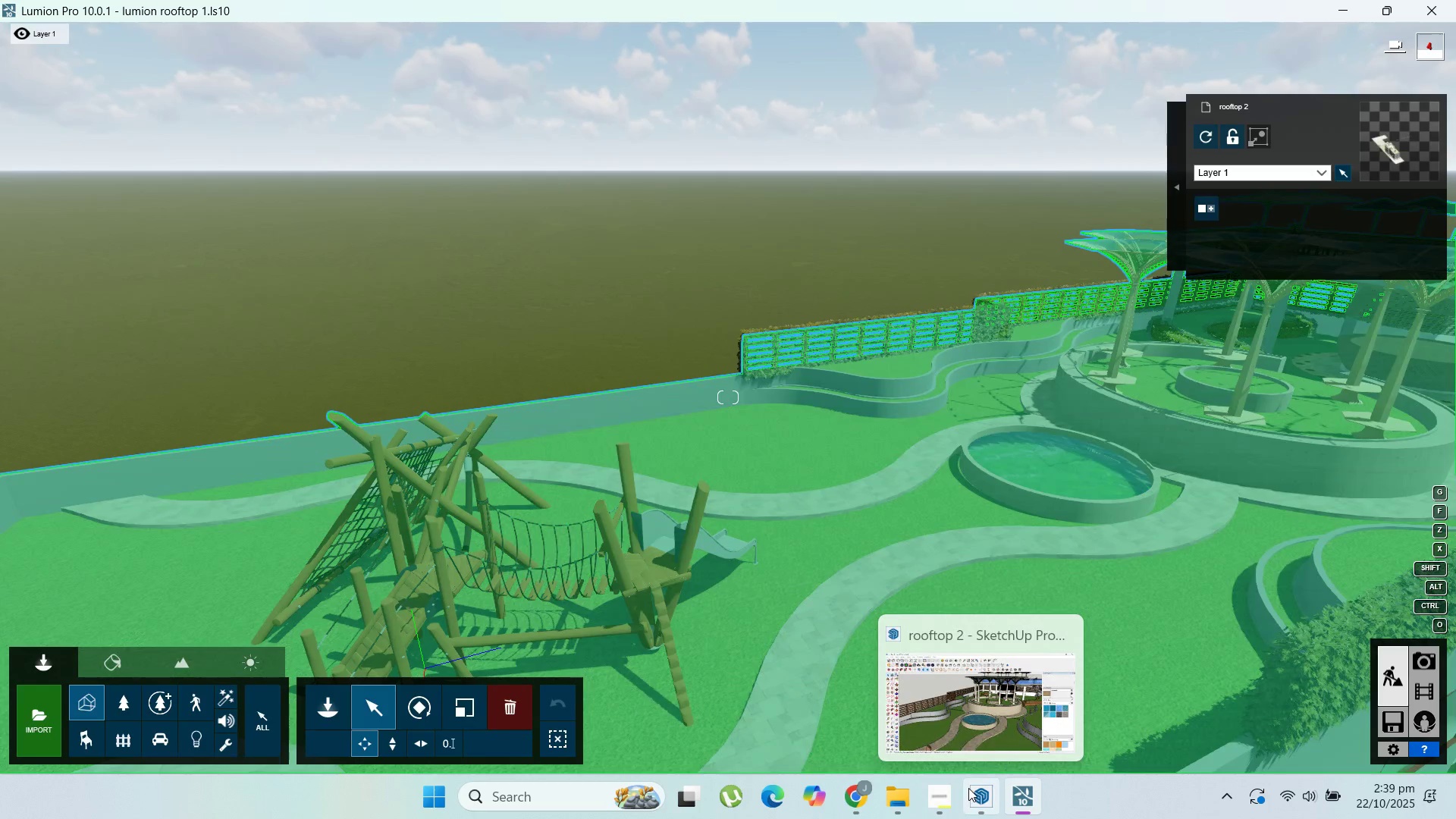 
left_click([946, 792])